 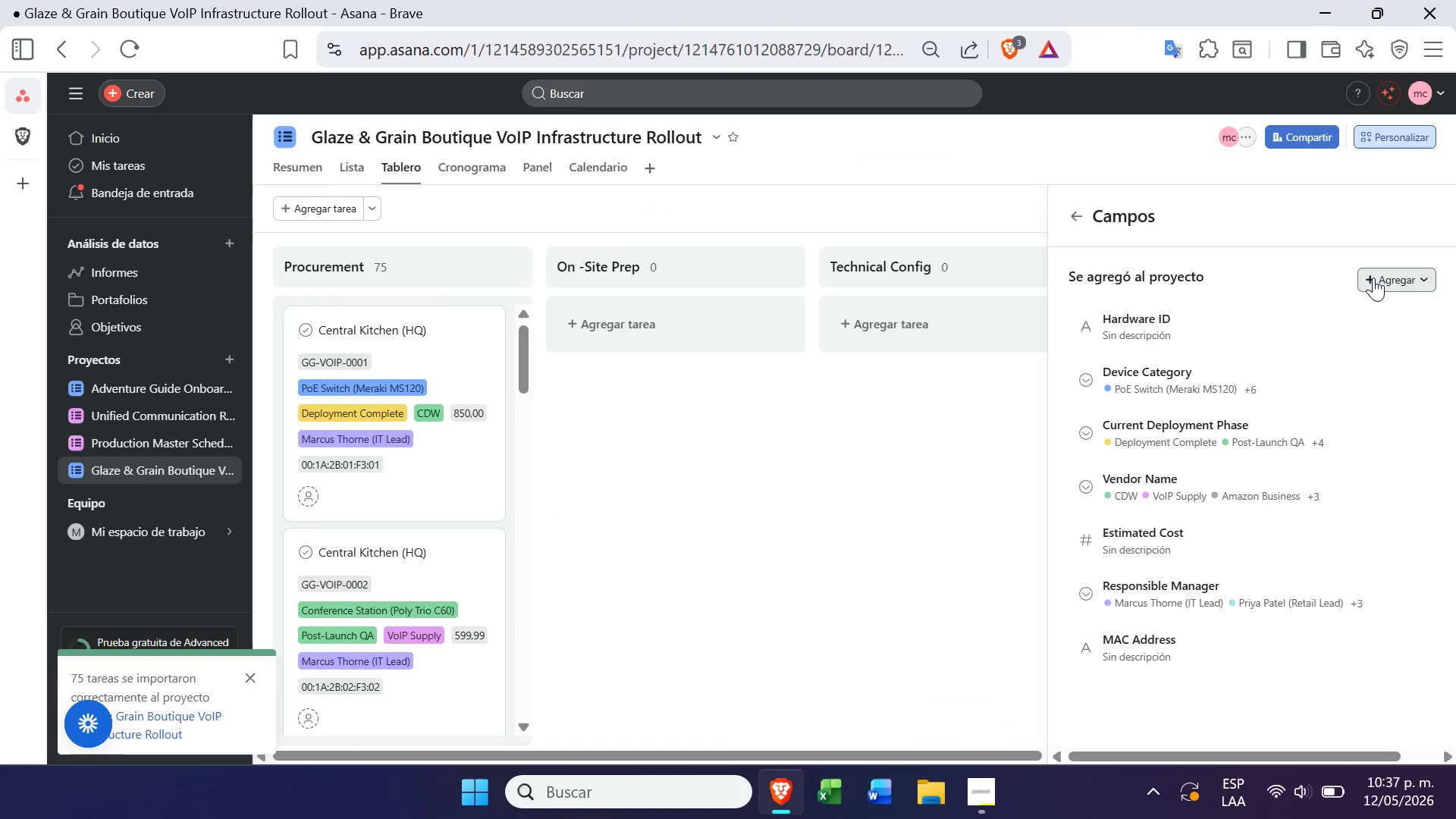 
left_click([1323, 307])
 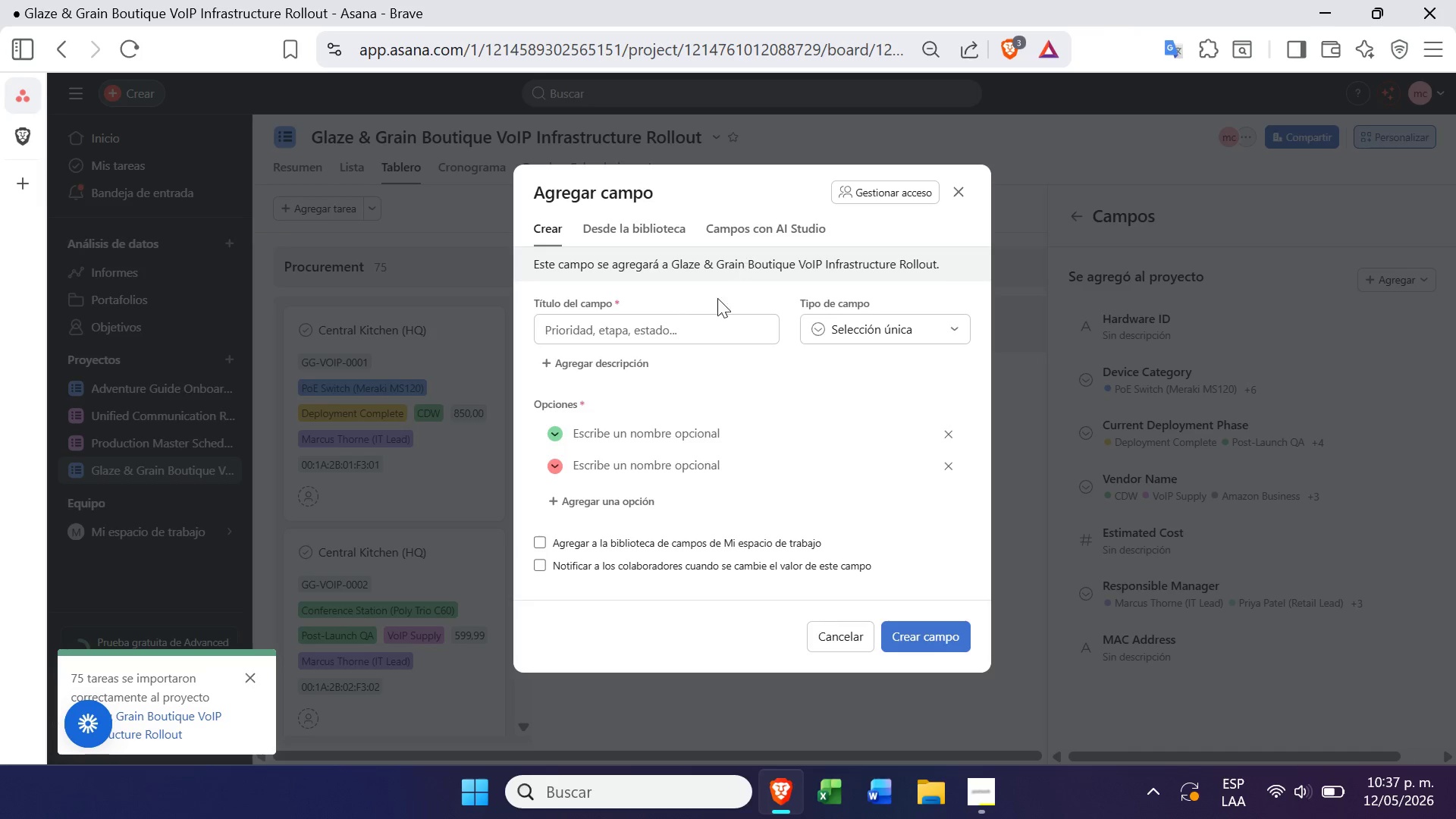 
left_click([663, 328])
 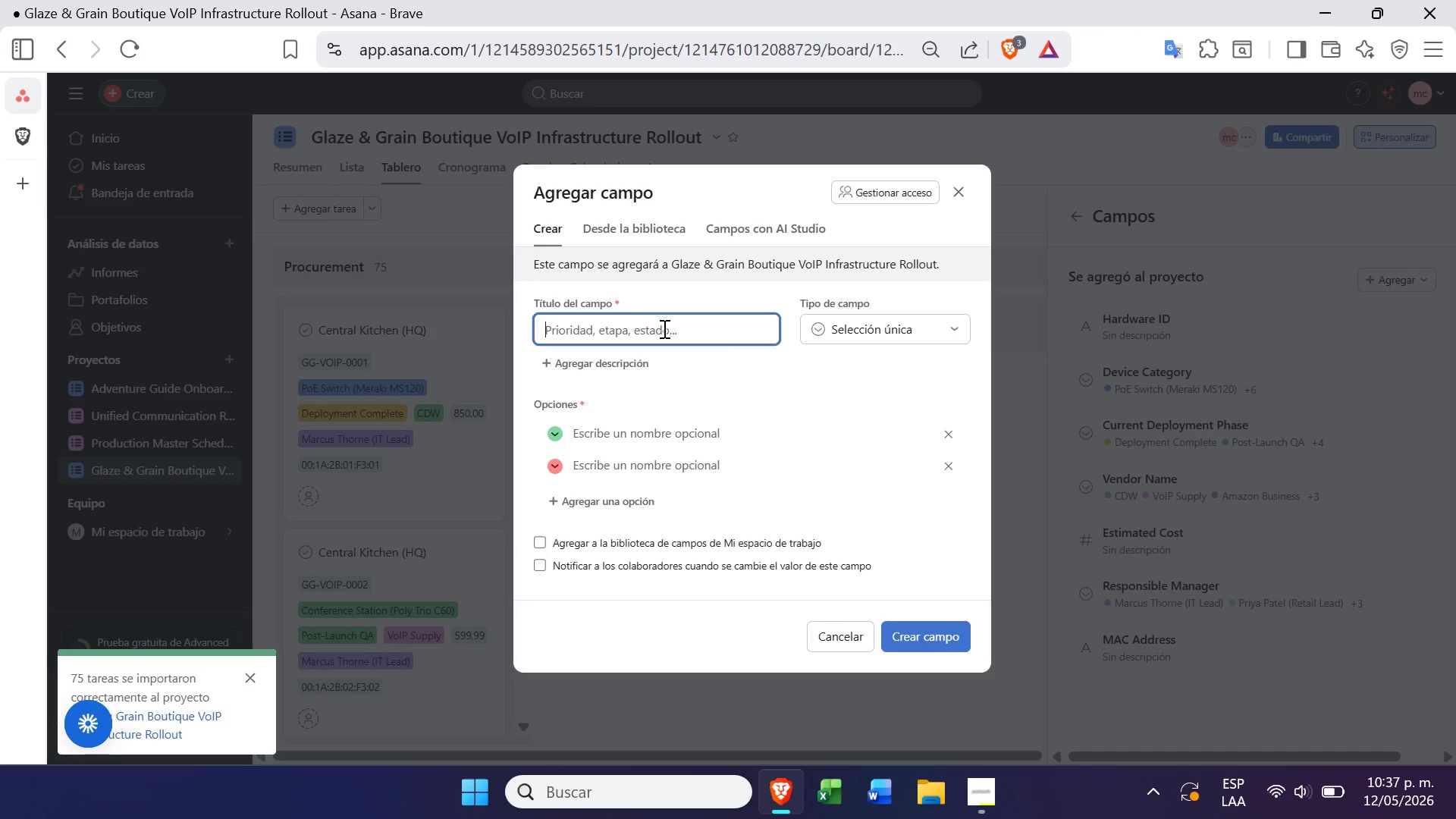 
key(Control+ControlLeft)
 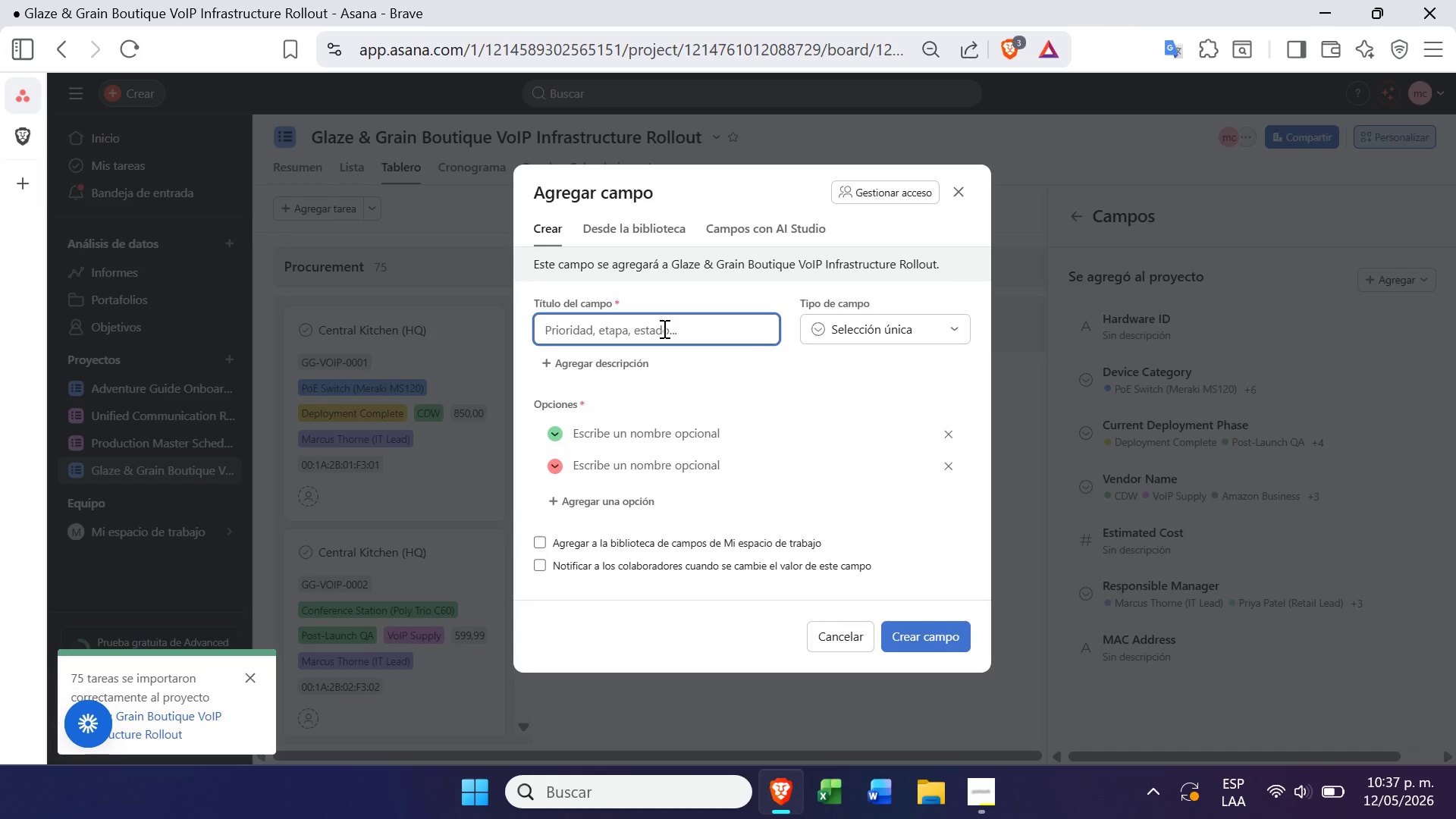 
key(Control+V)
 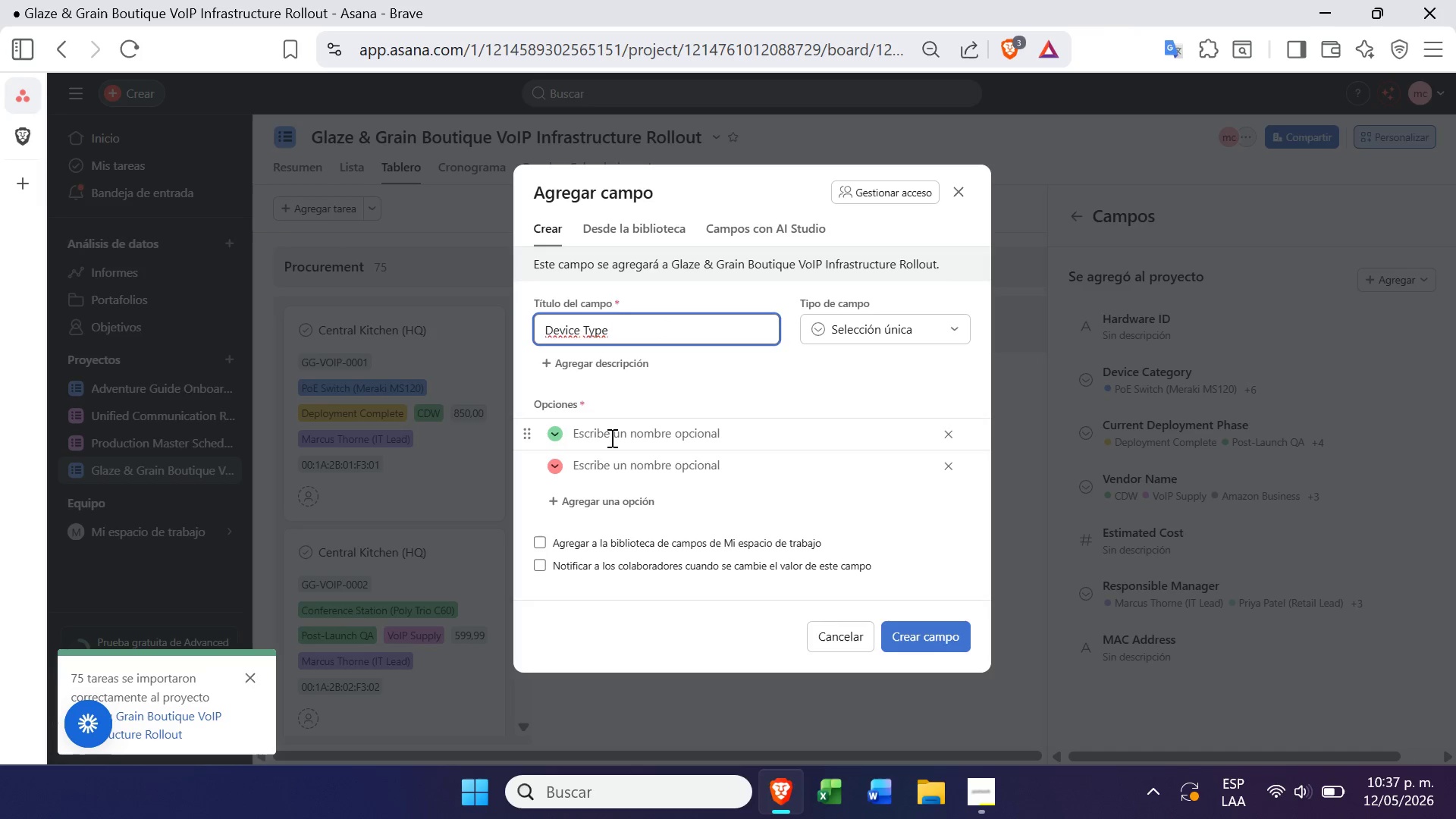 
left_click([610, 438])
 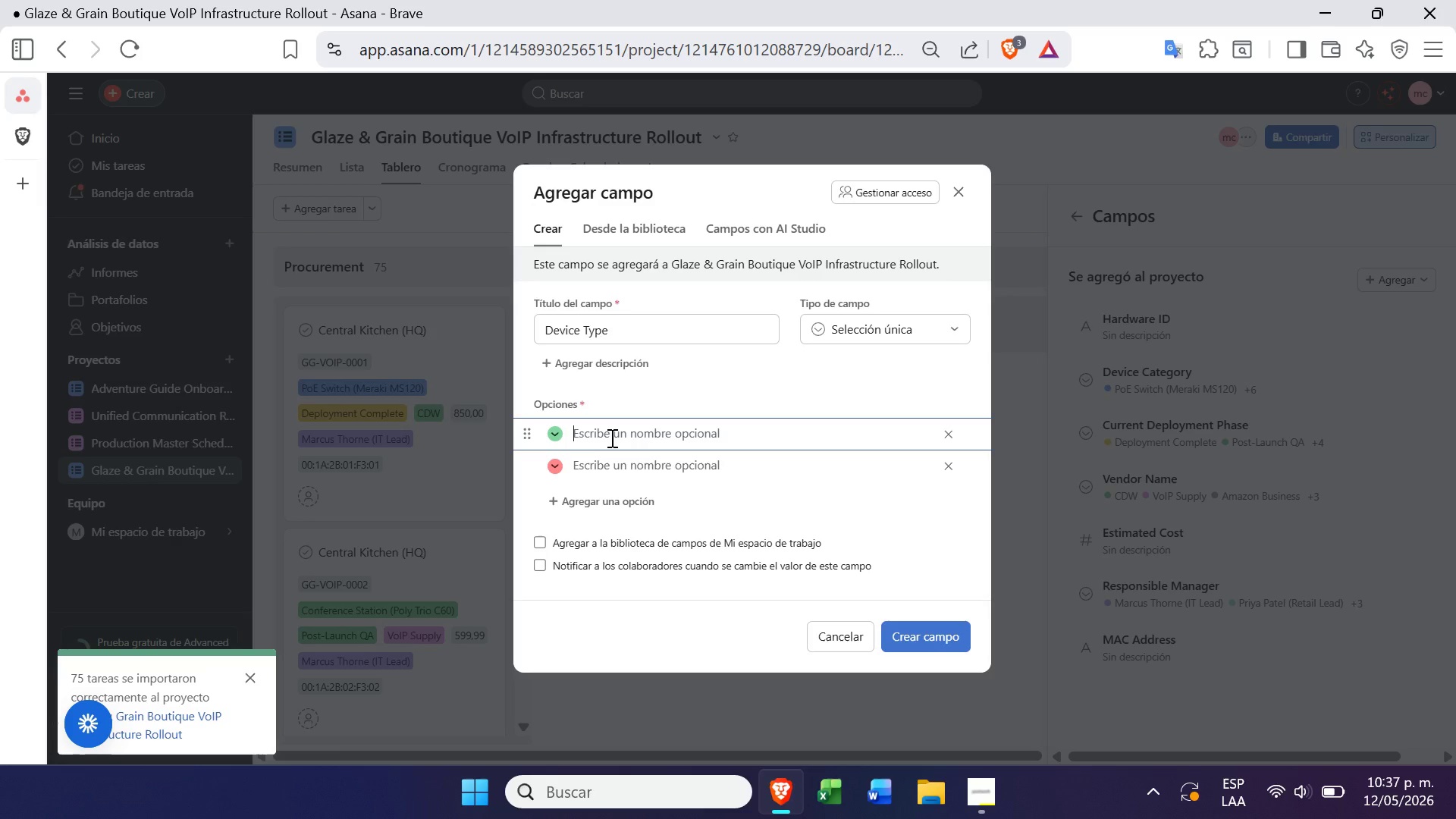 
type(Deskphone)
 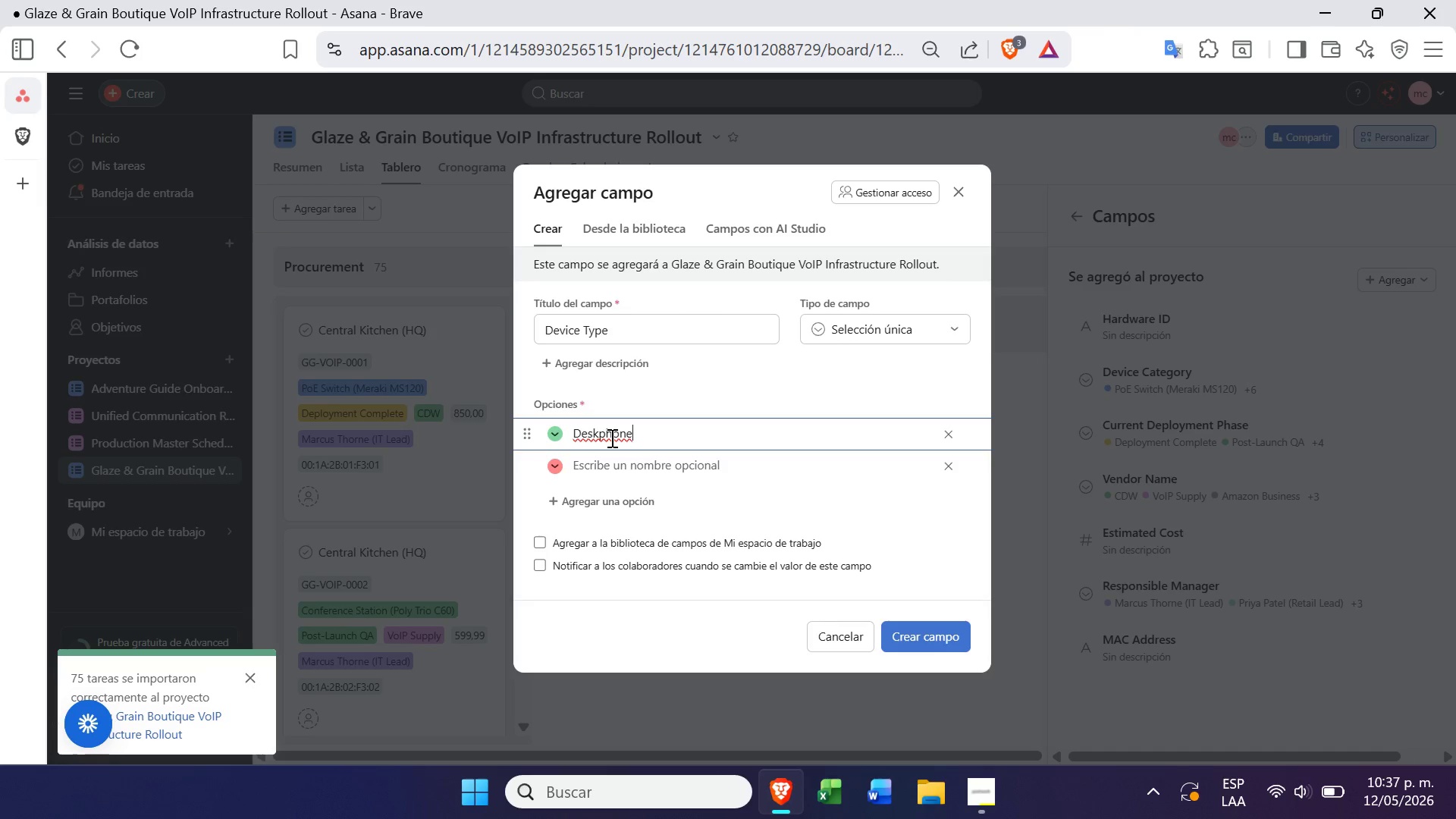 
left_click([632, 463])
 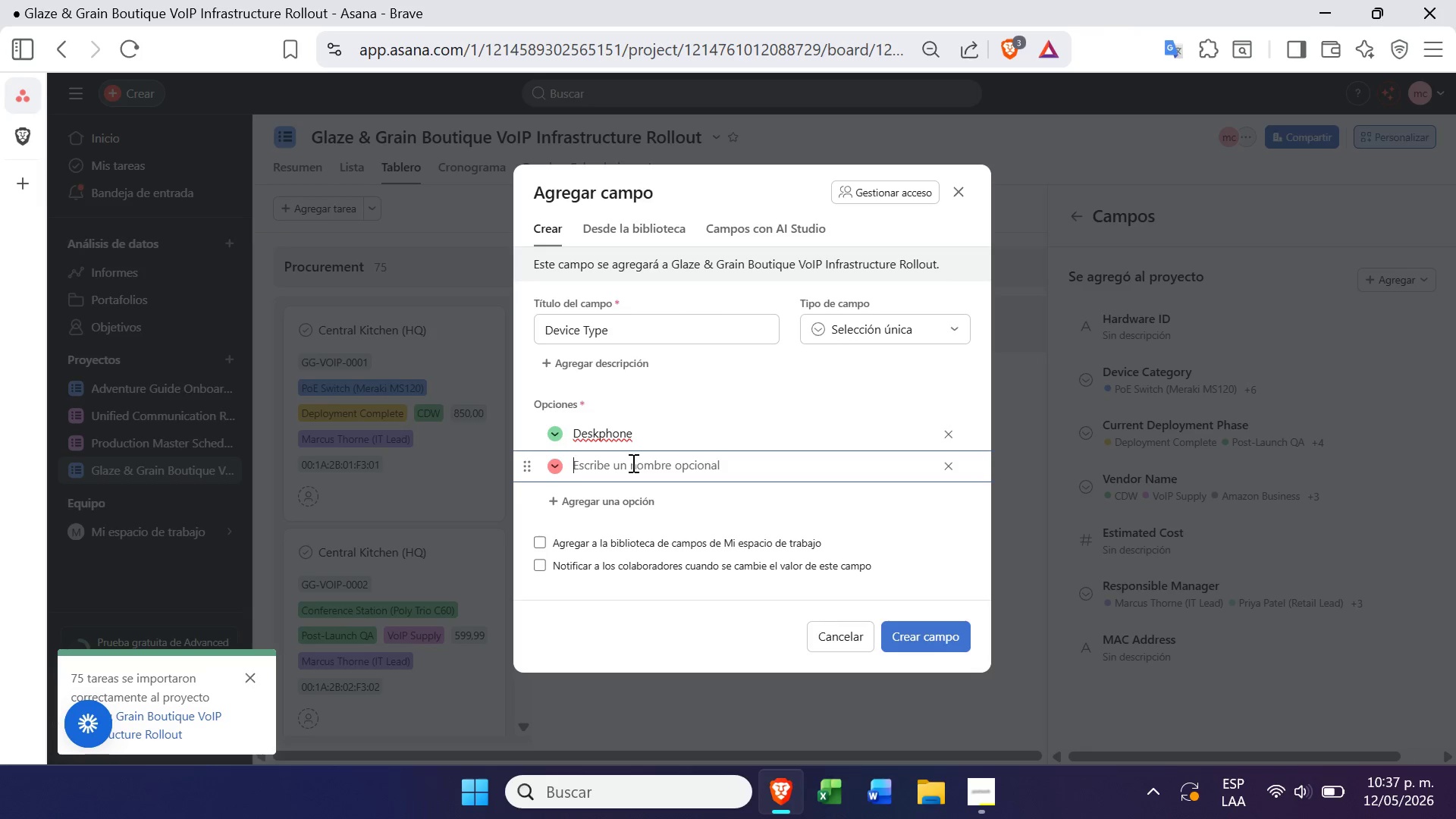 
wait(9.2)
 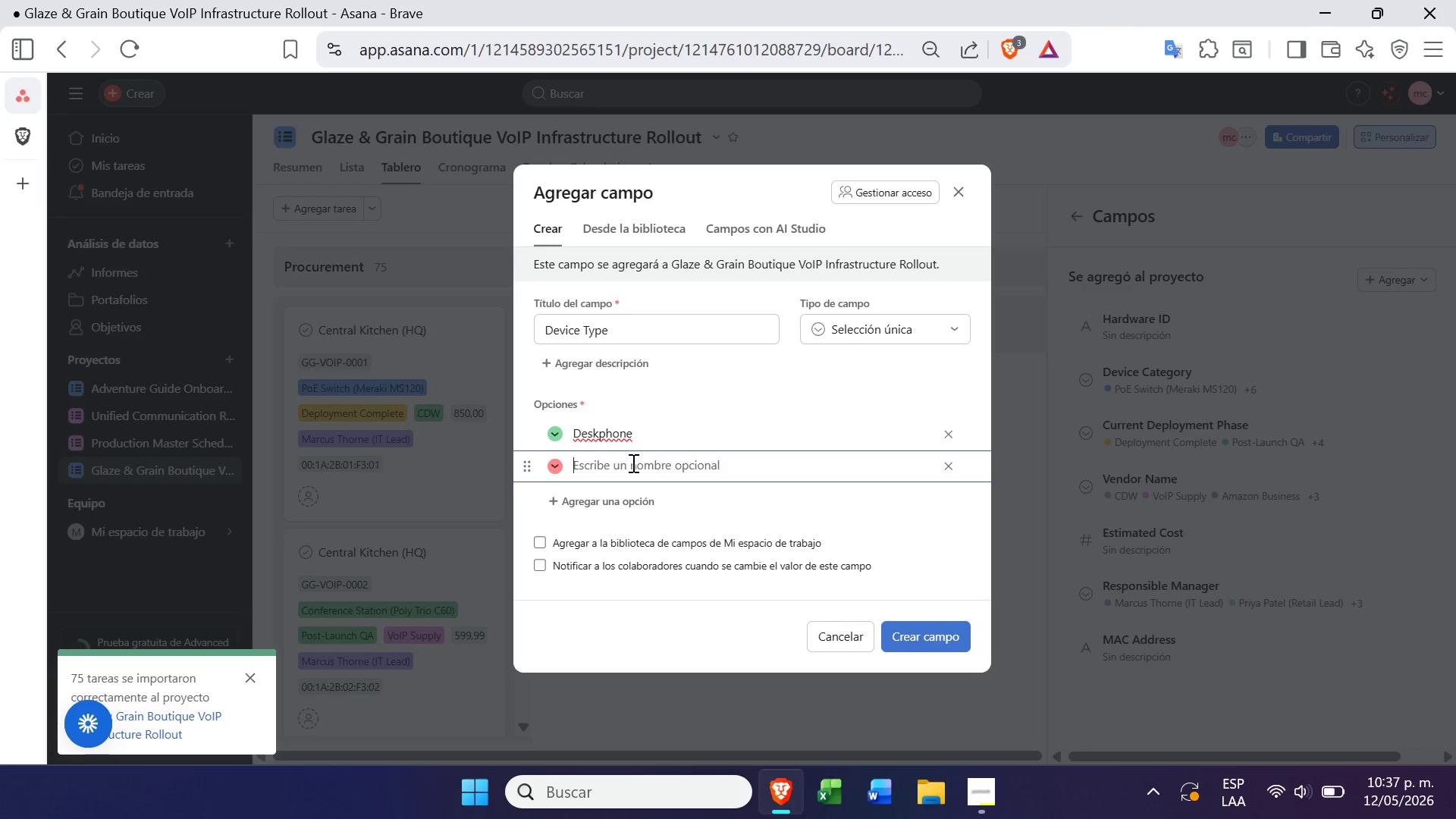 
type(Headset)
 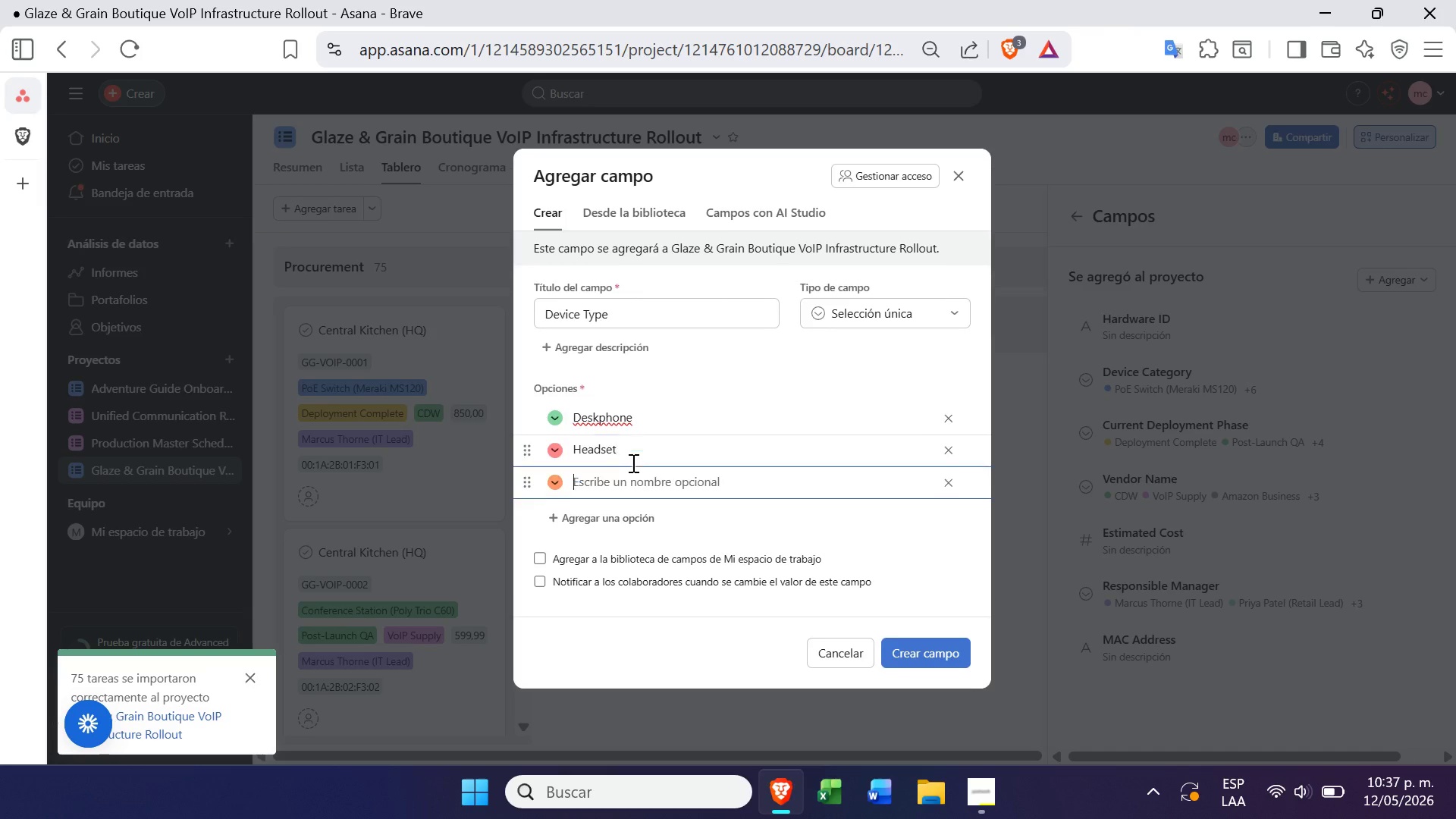 
key(Enter)
 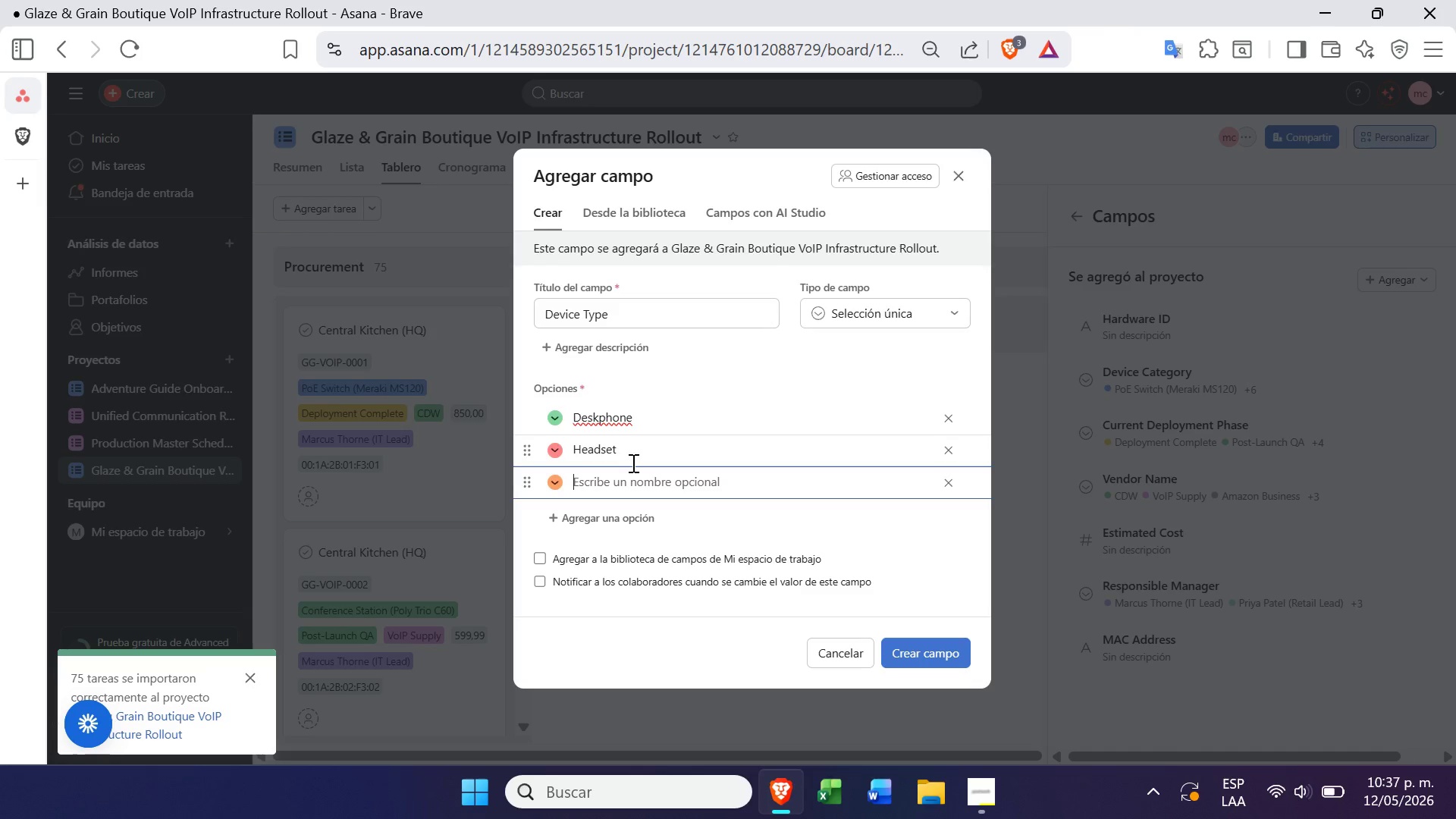 
type(Routr)
key(Backspace)
type(er)
 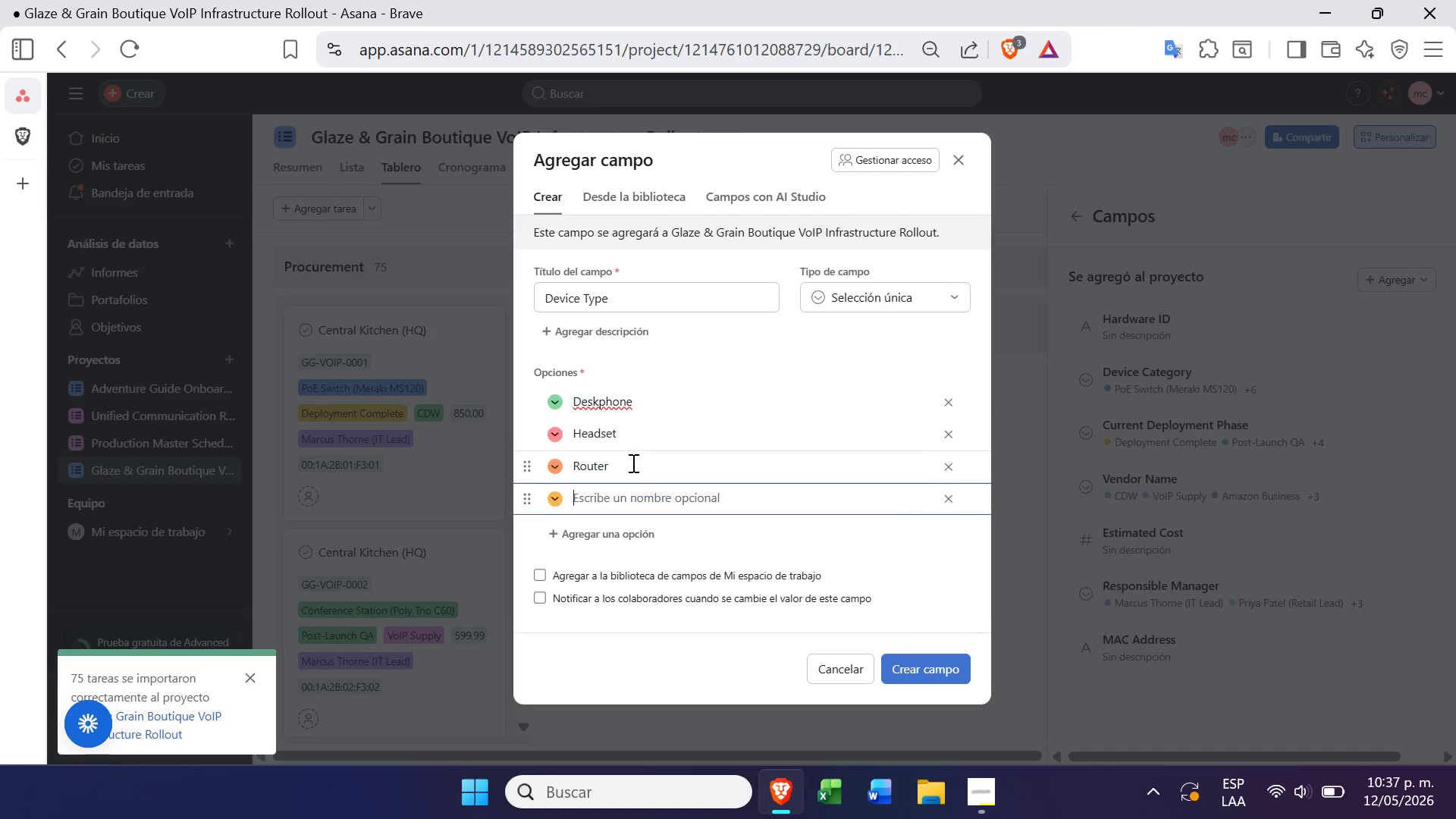 
key(Enter)
 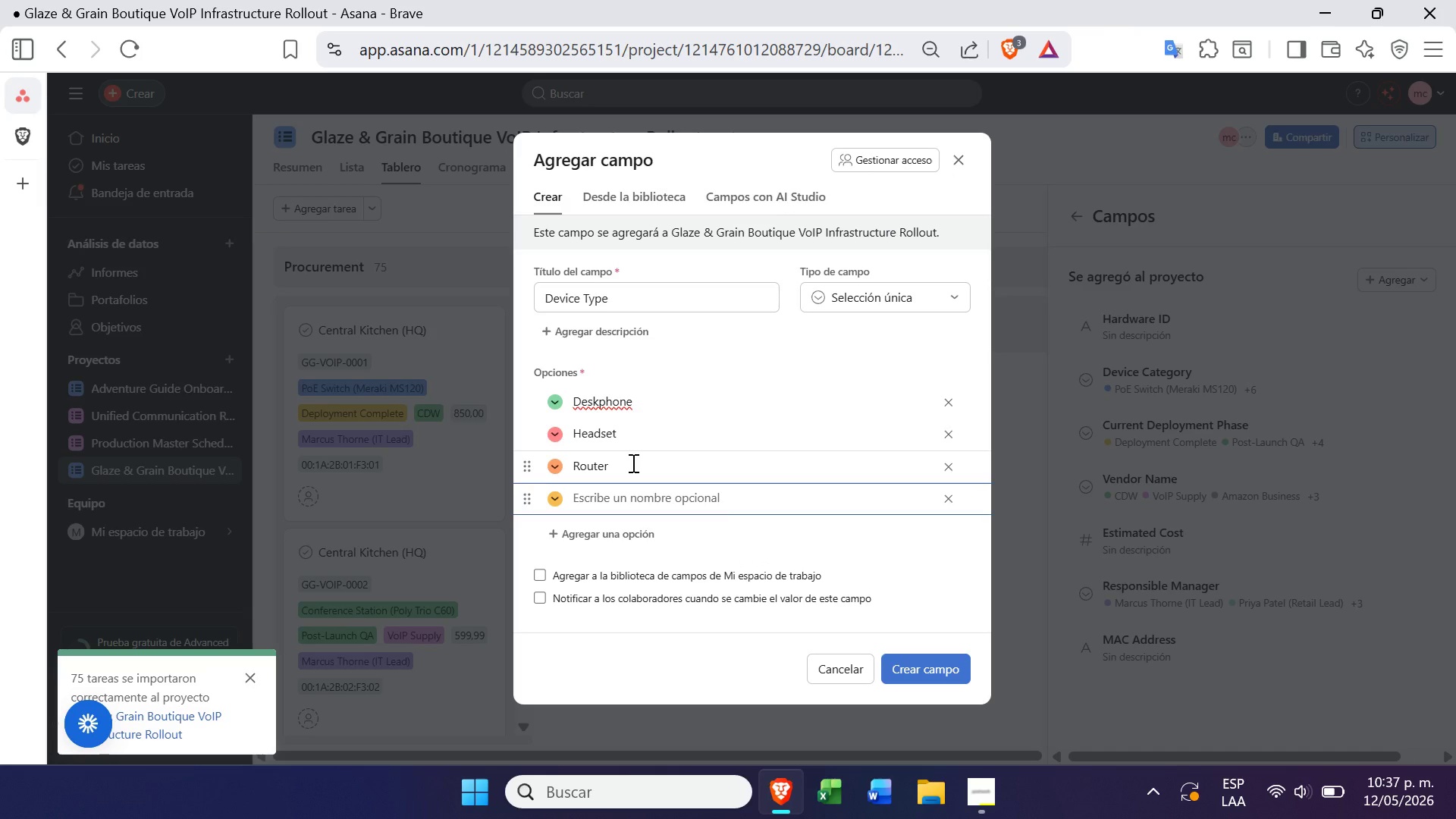 
wait(5.28)
 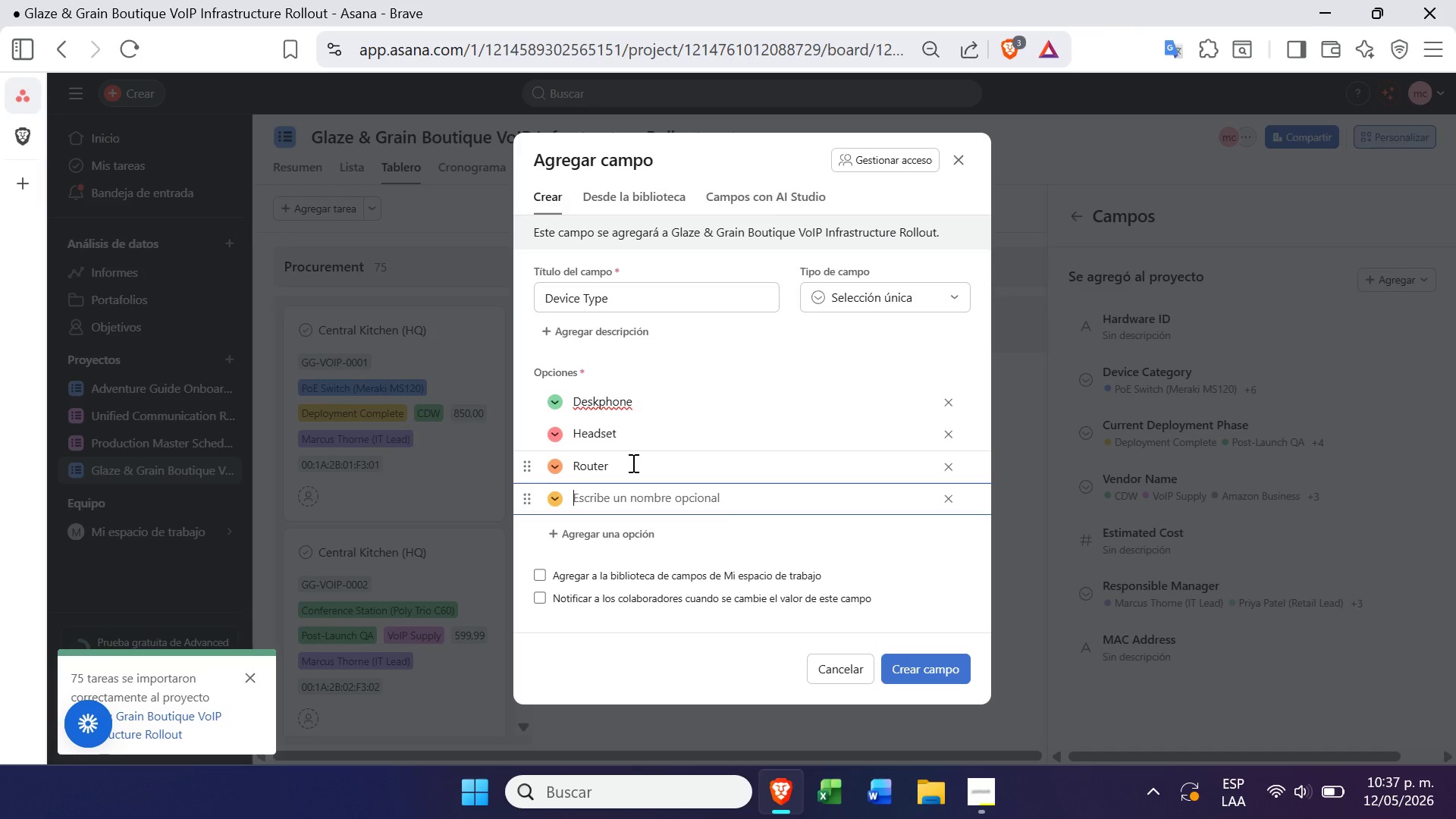 
type(Conference Hub)
 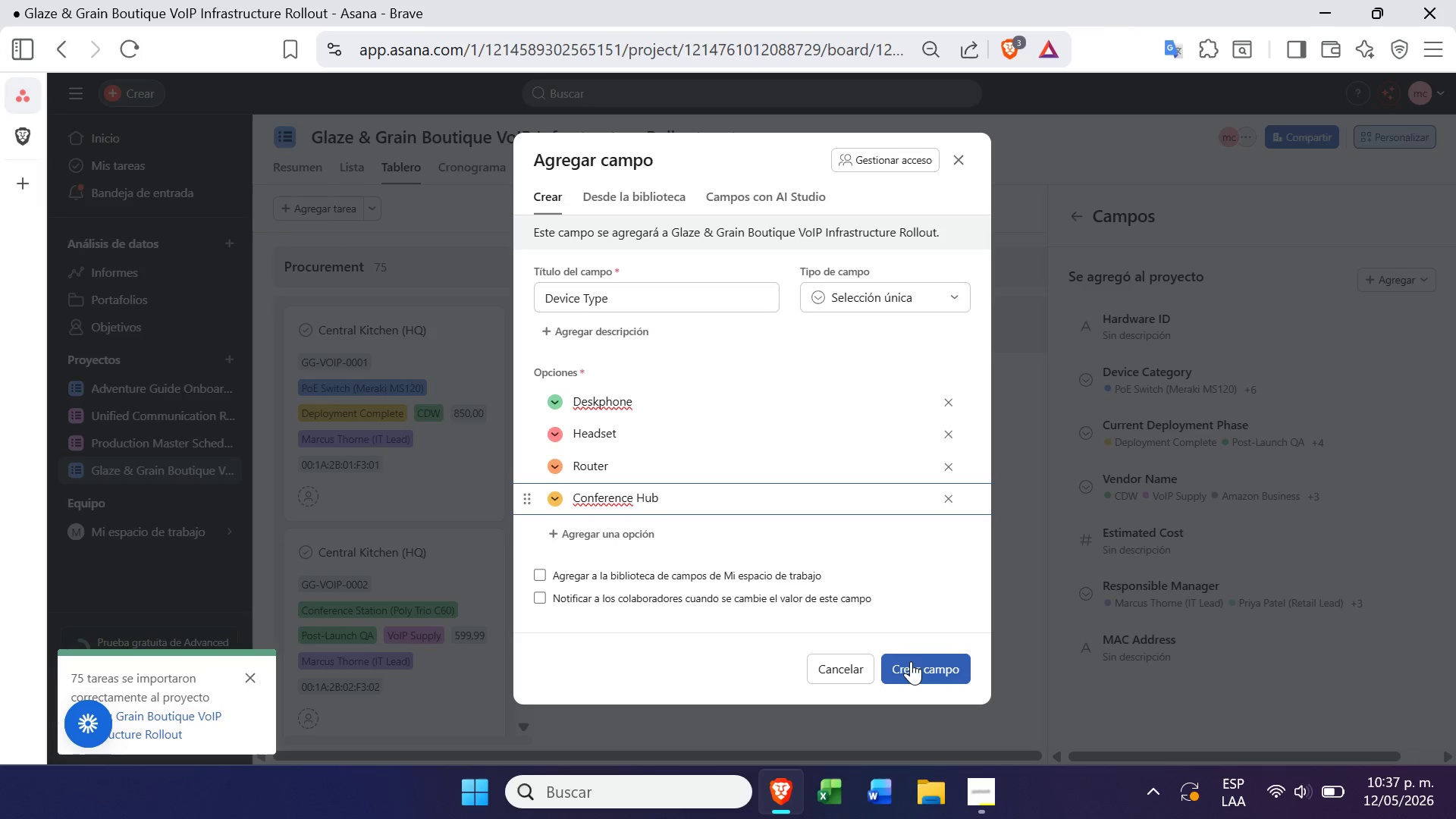 
left_click([908, 663])
 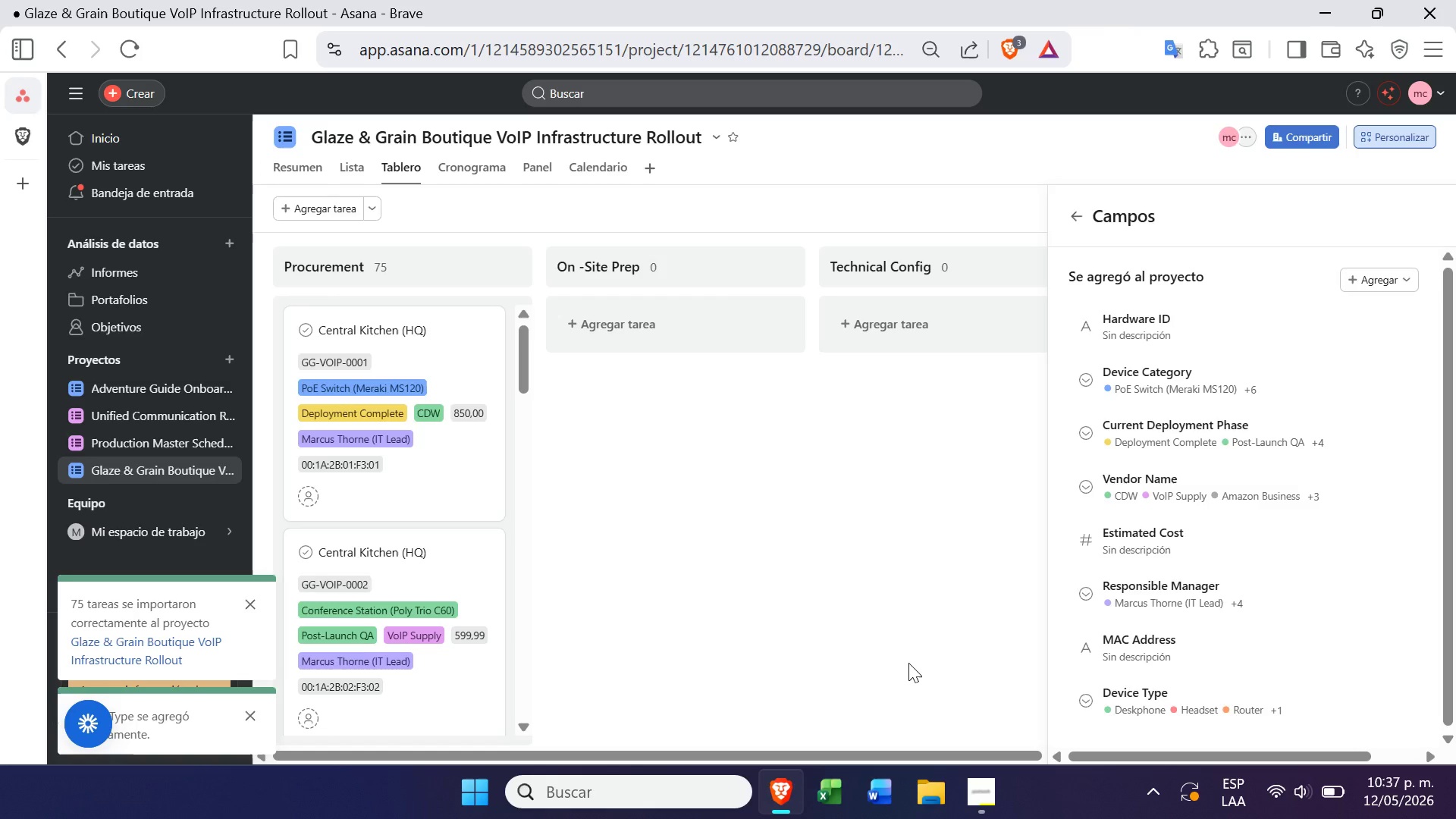 
wait(6.41)
 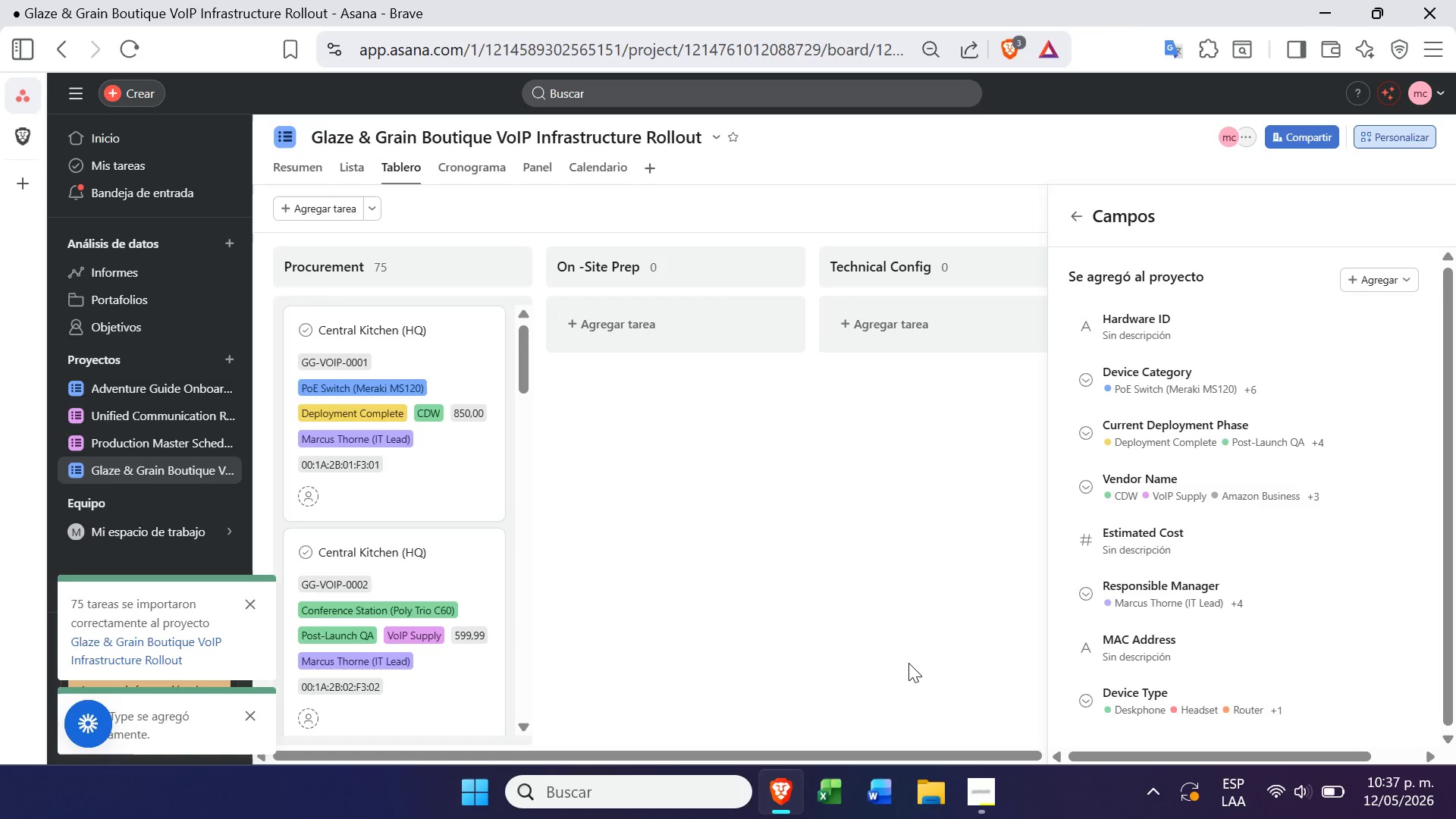 
left_click([990, 816])